 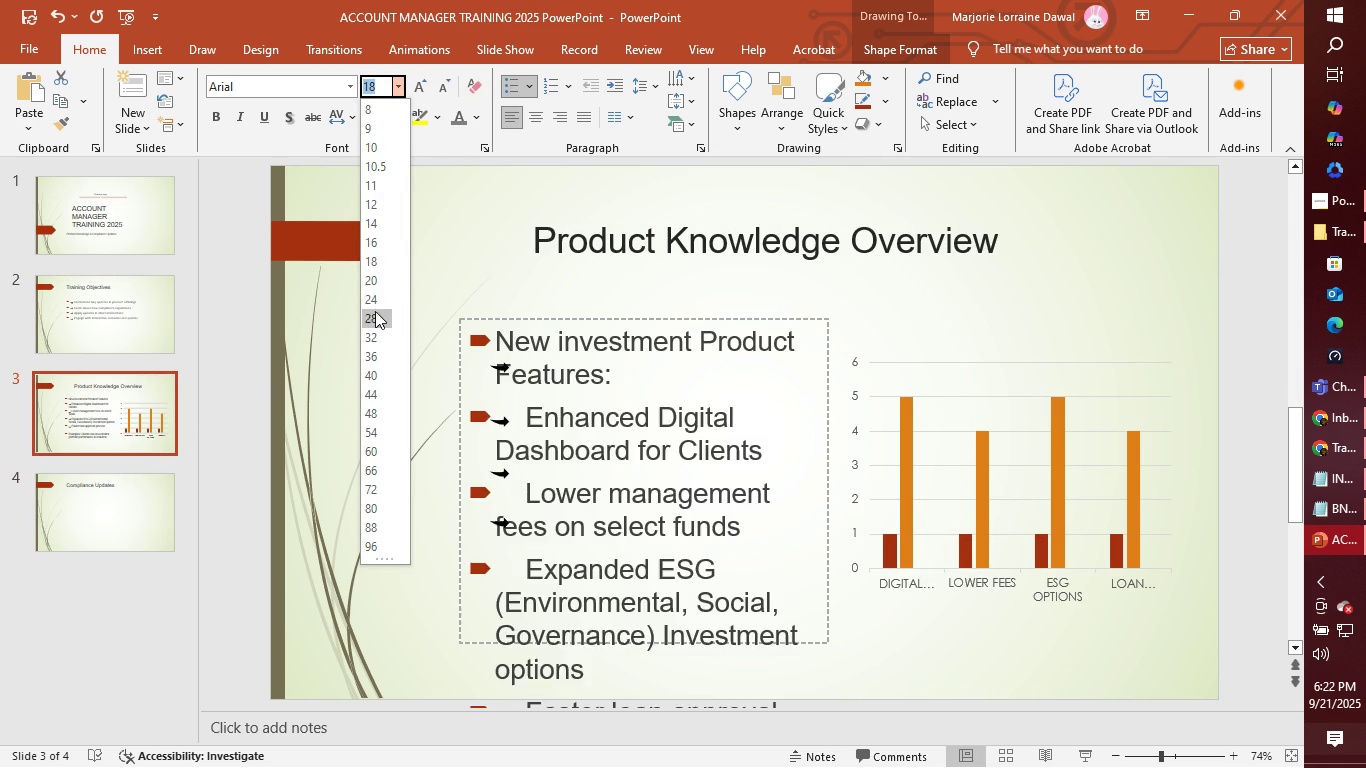 
left_click([382, 264])
 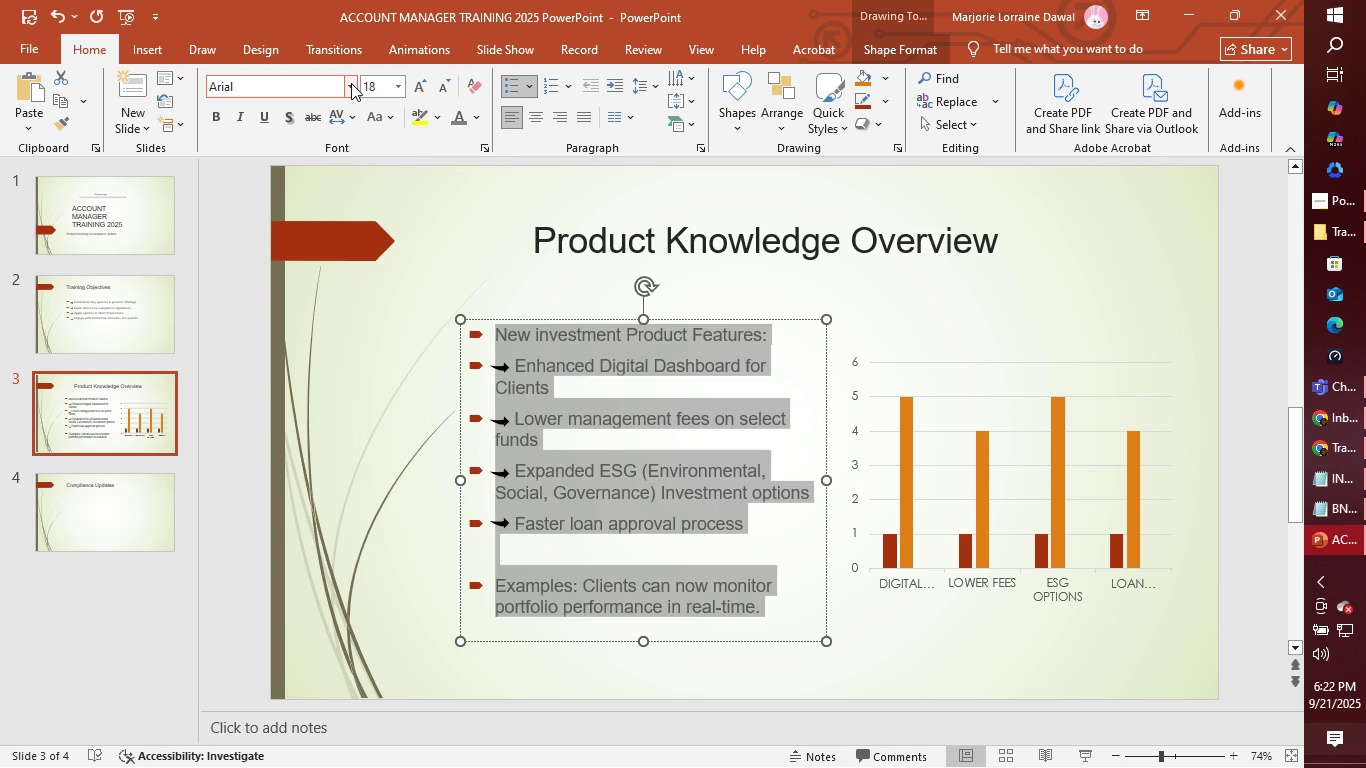 
left_click([351, 83])
 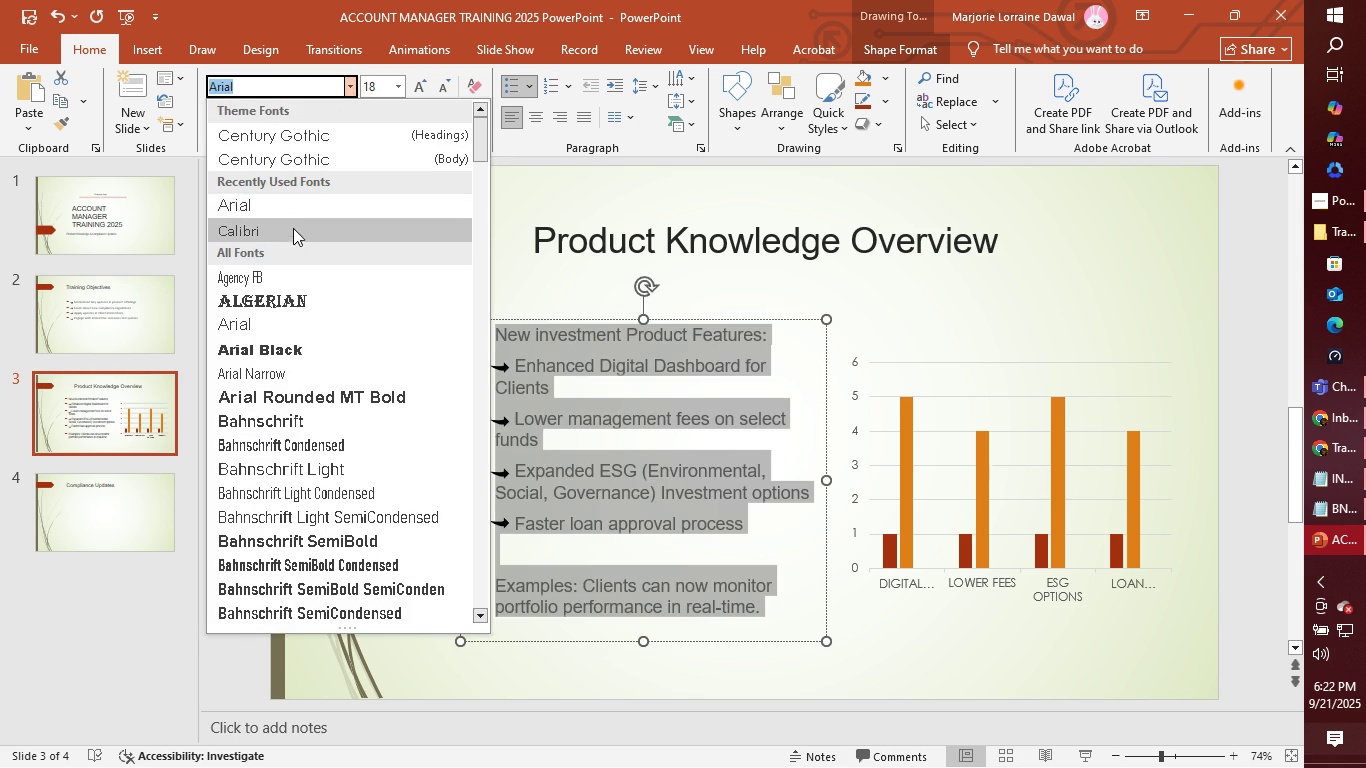 
left_click([293, 233])
 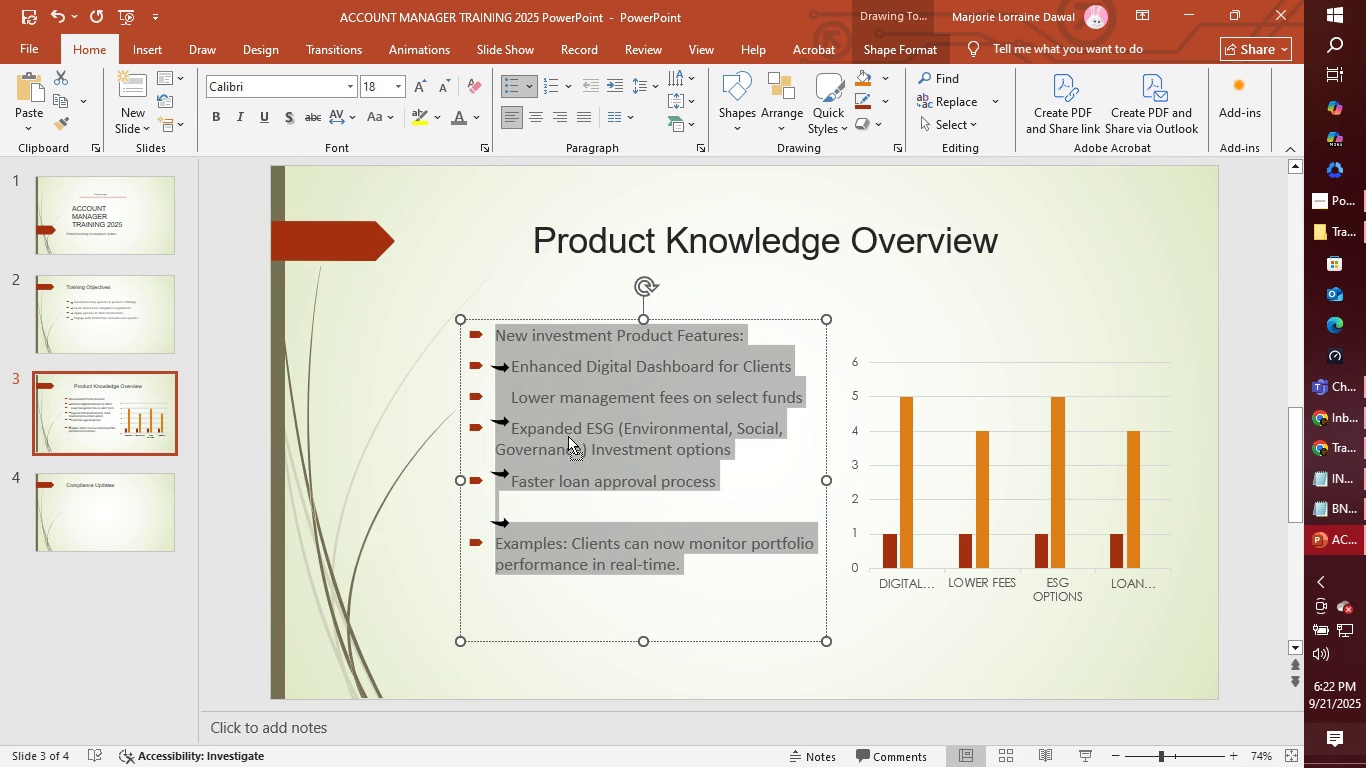 
left_click([568, 436])